 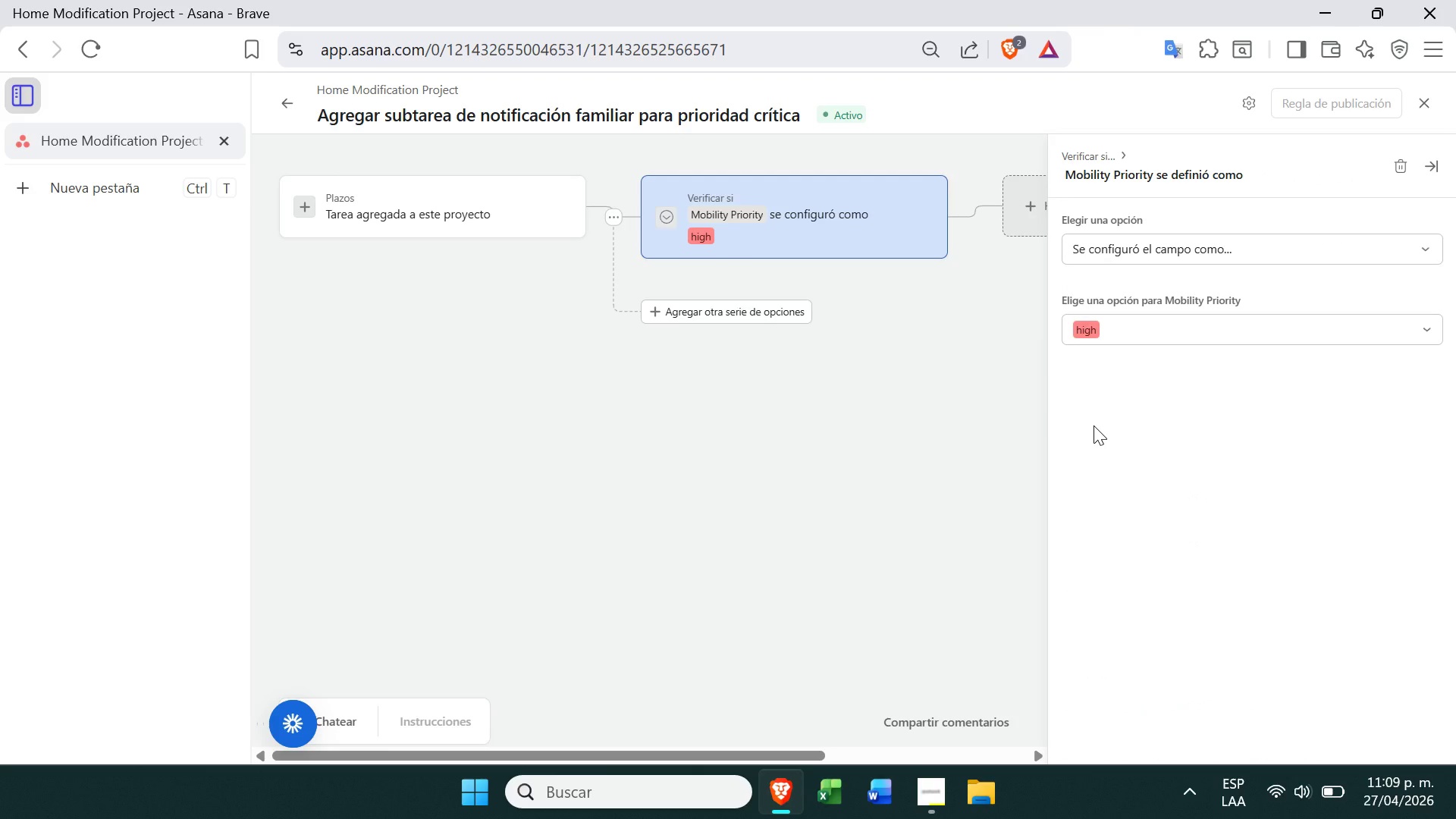 
left_click([984, 387])
 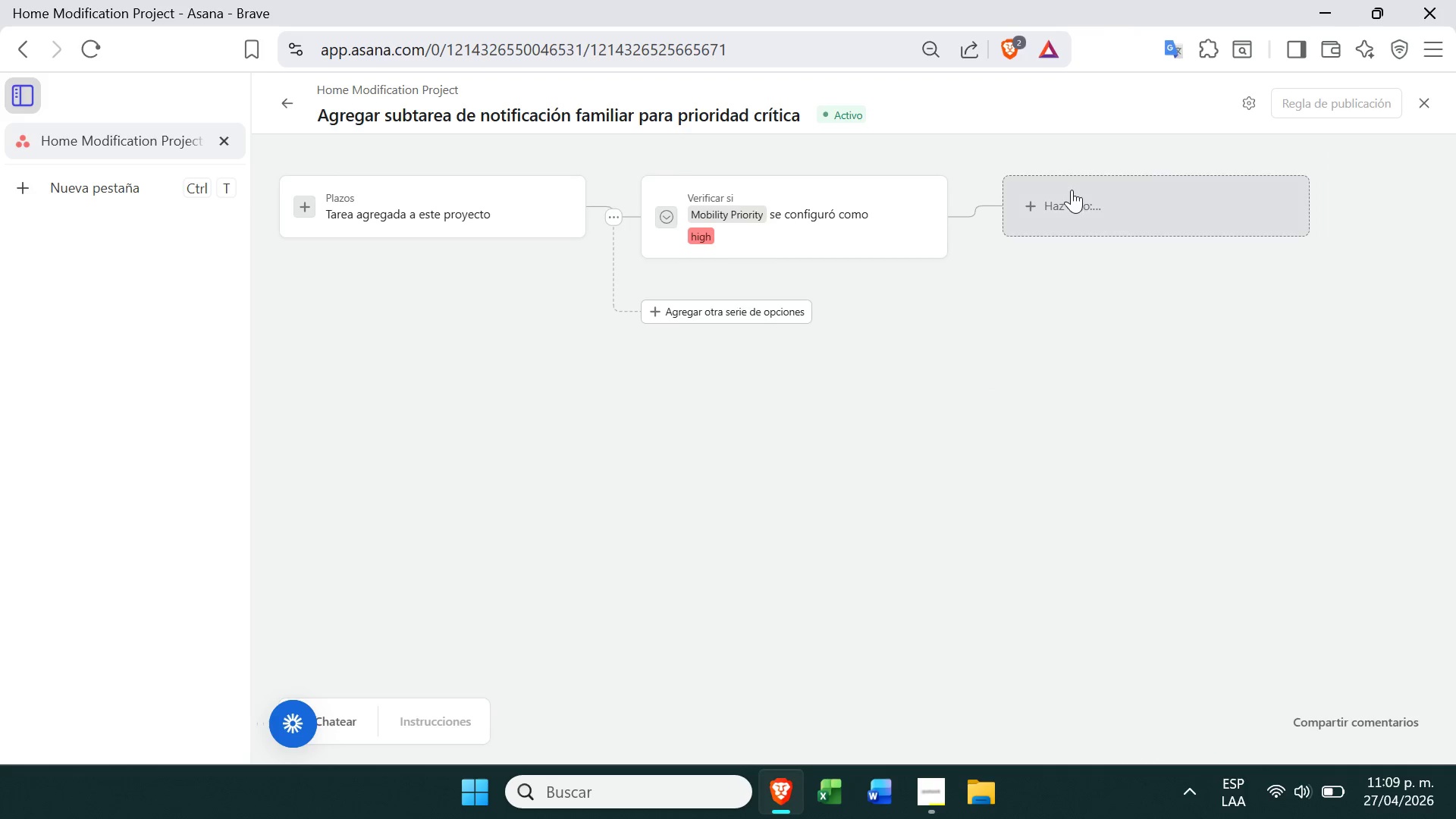 
left_click([1068, 193])
 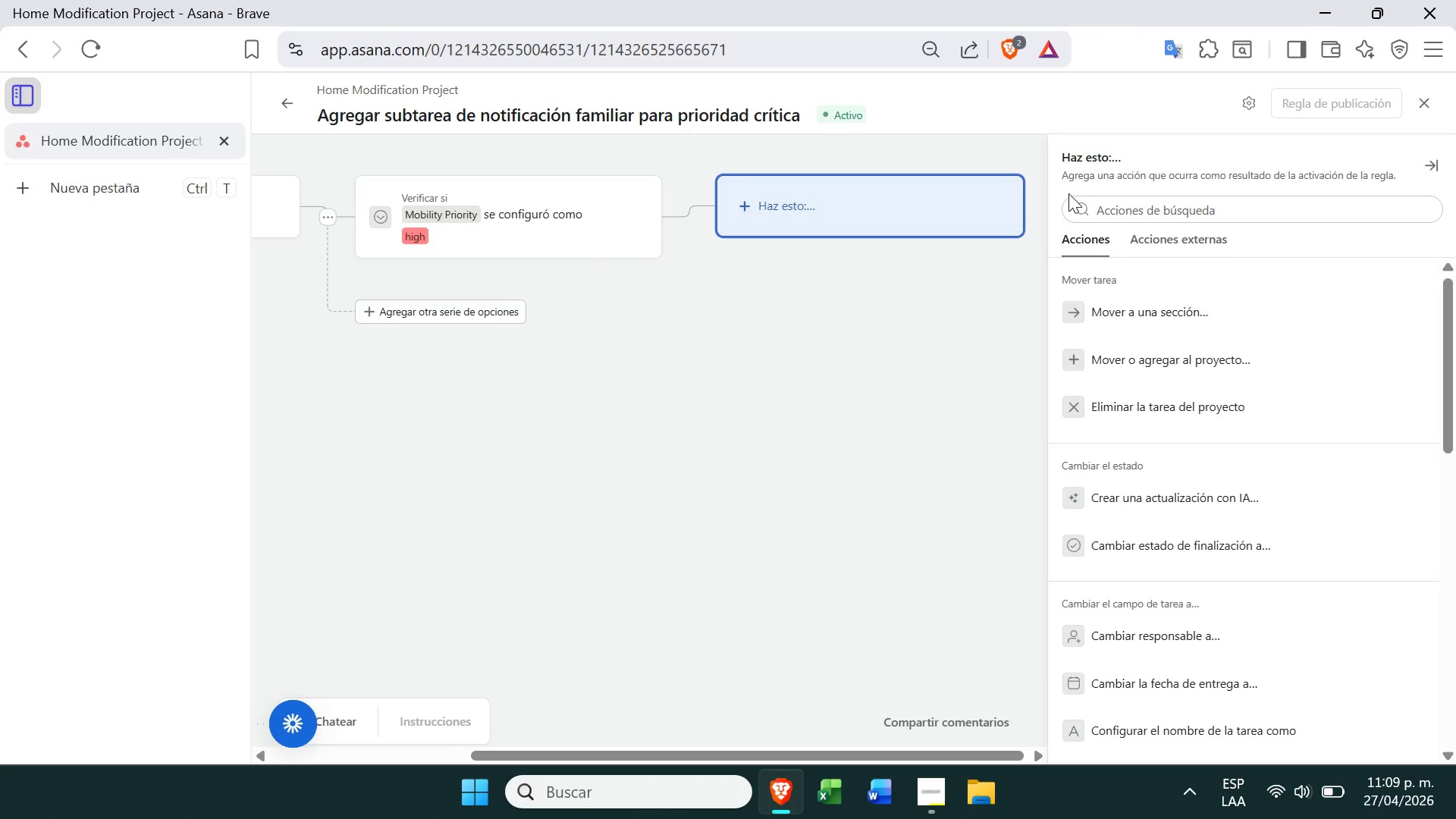 
mouse_move([1212, 466])
 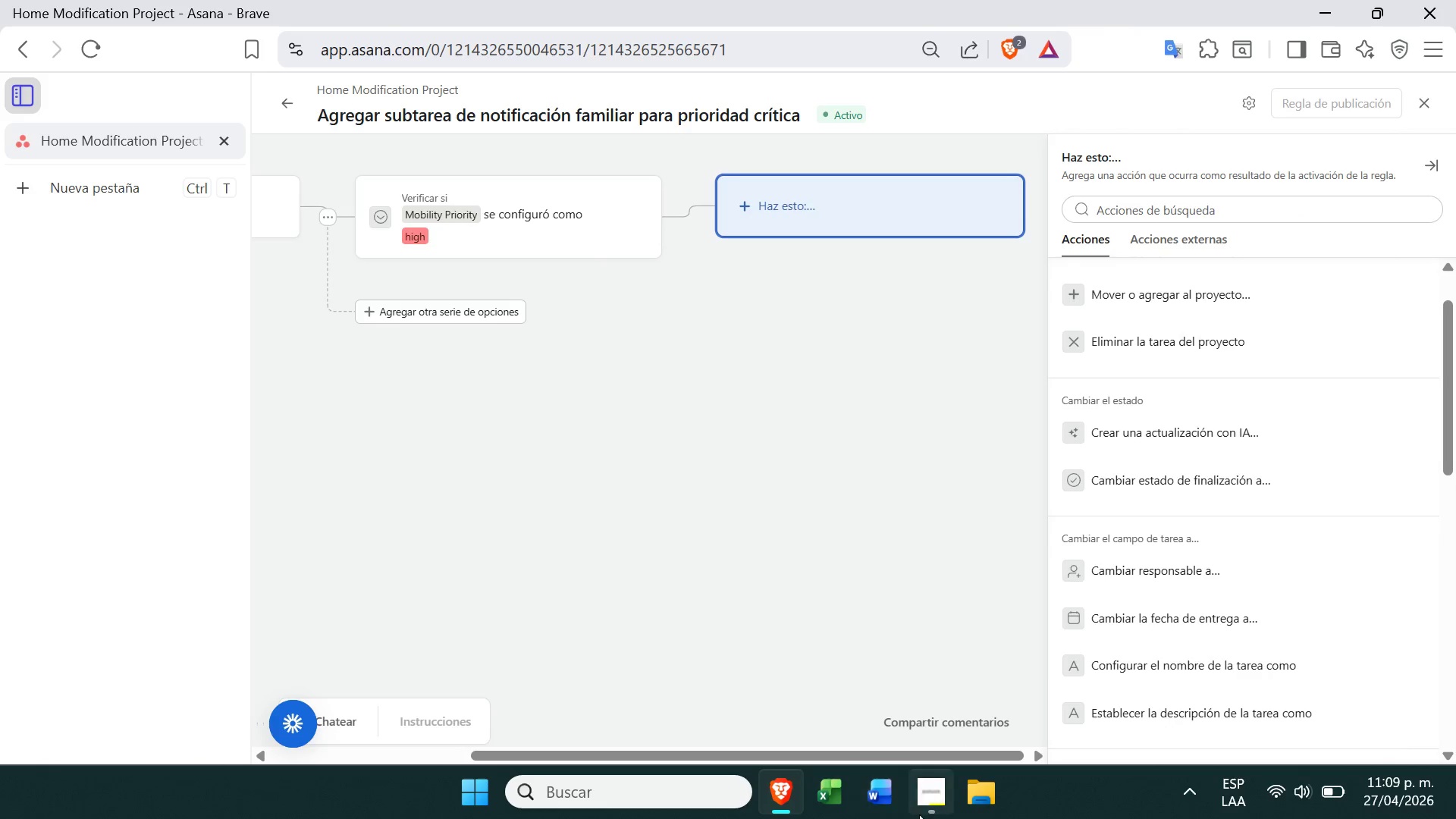 
left_click([943, 813])